 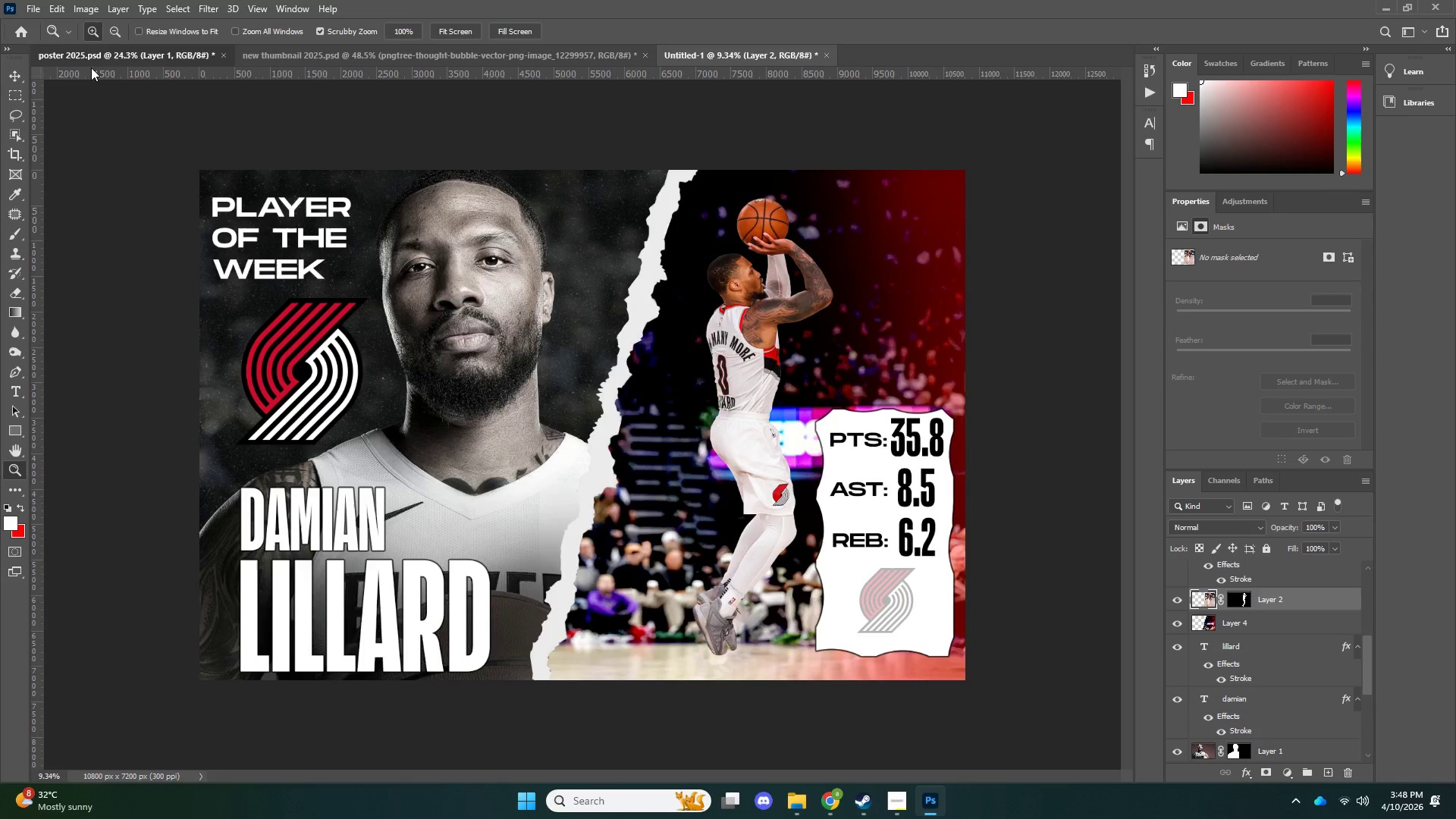 
key(Z)
 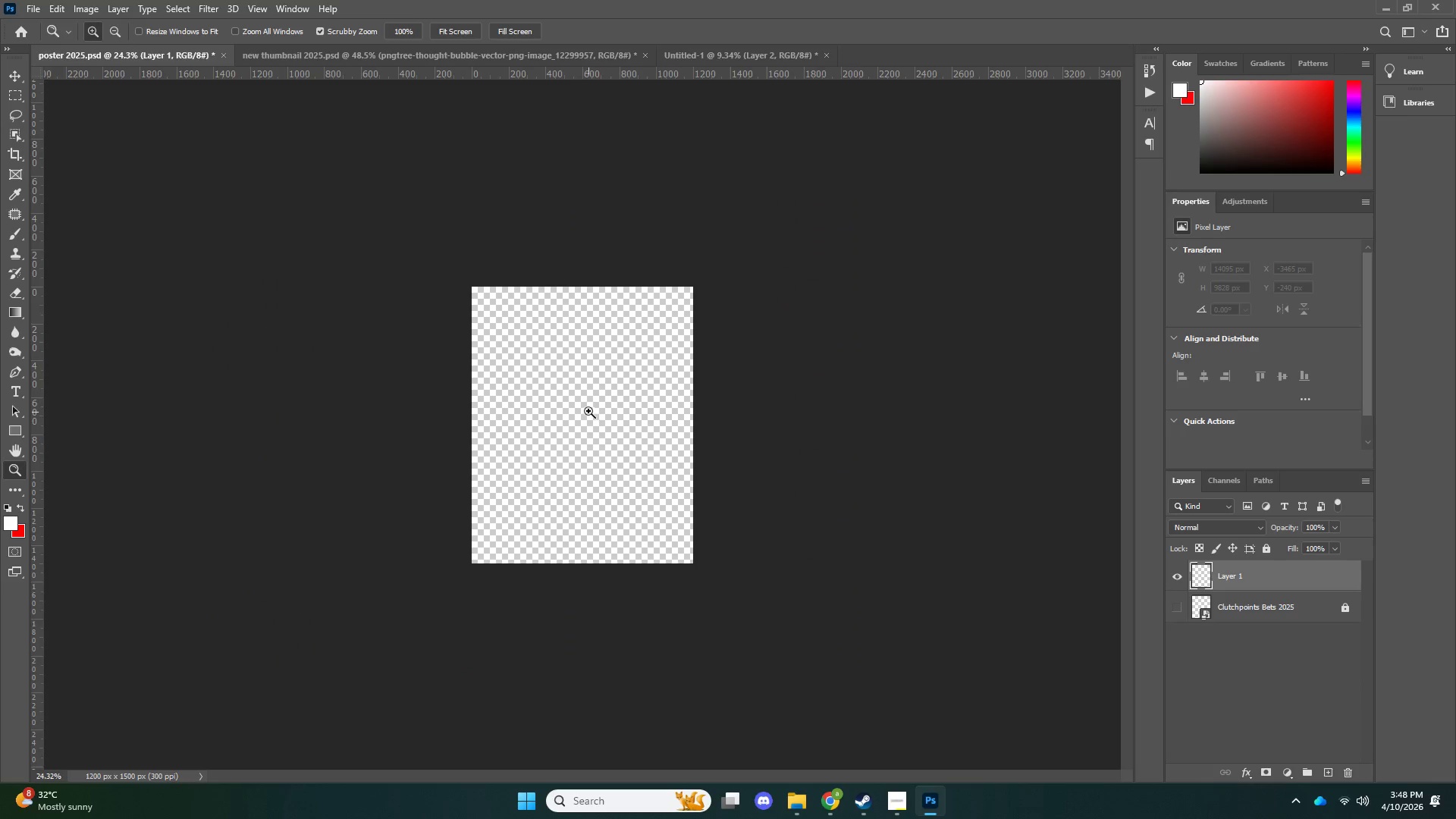 
left_click_drag(start_coordinate=[600, 410], to_coordinate=[613, 409])
 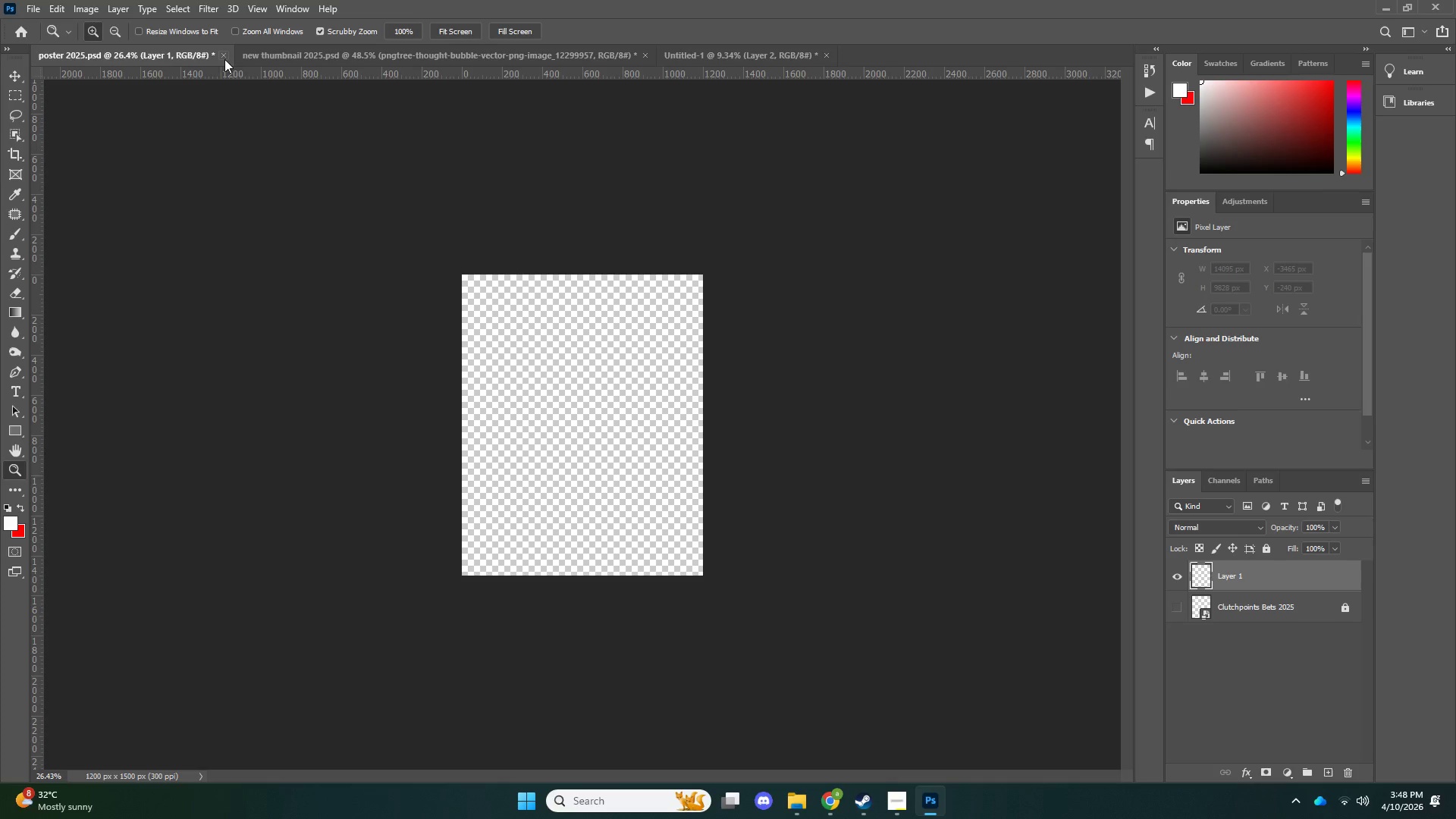 
left_click([224, 55])
 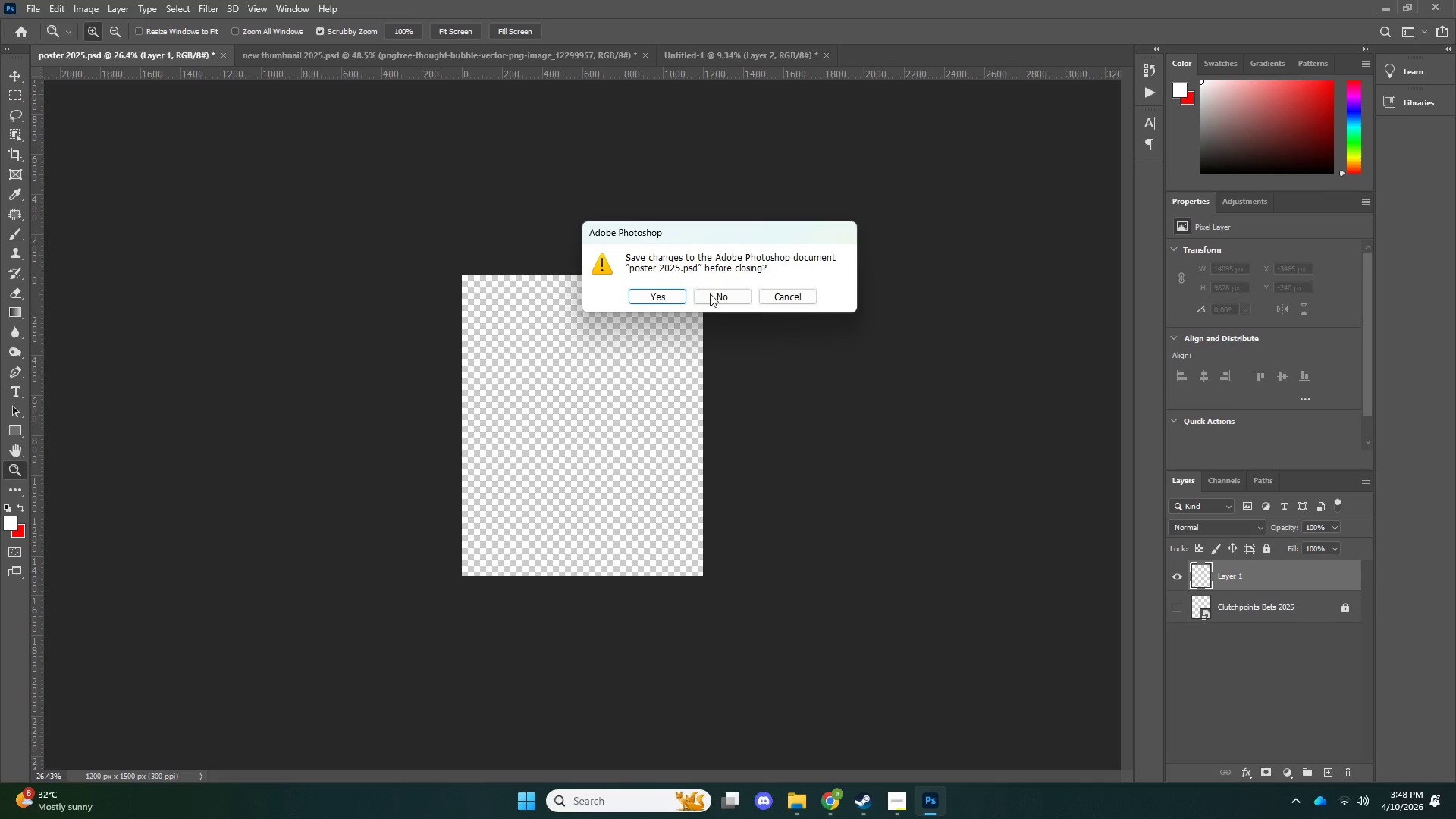 
left_click([711, 294])
 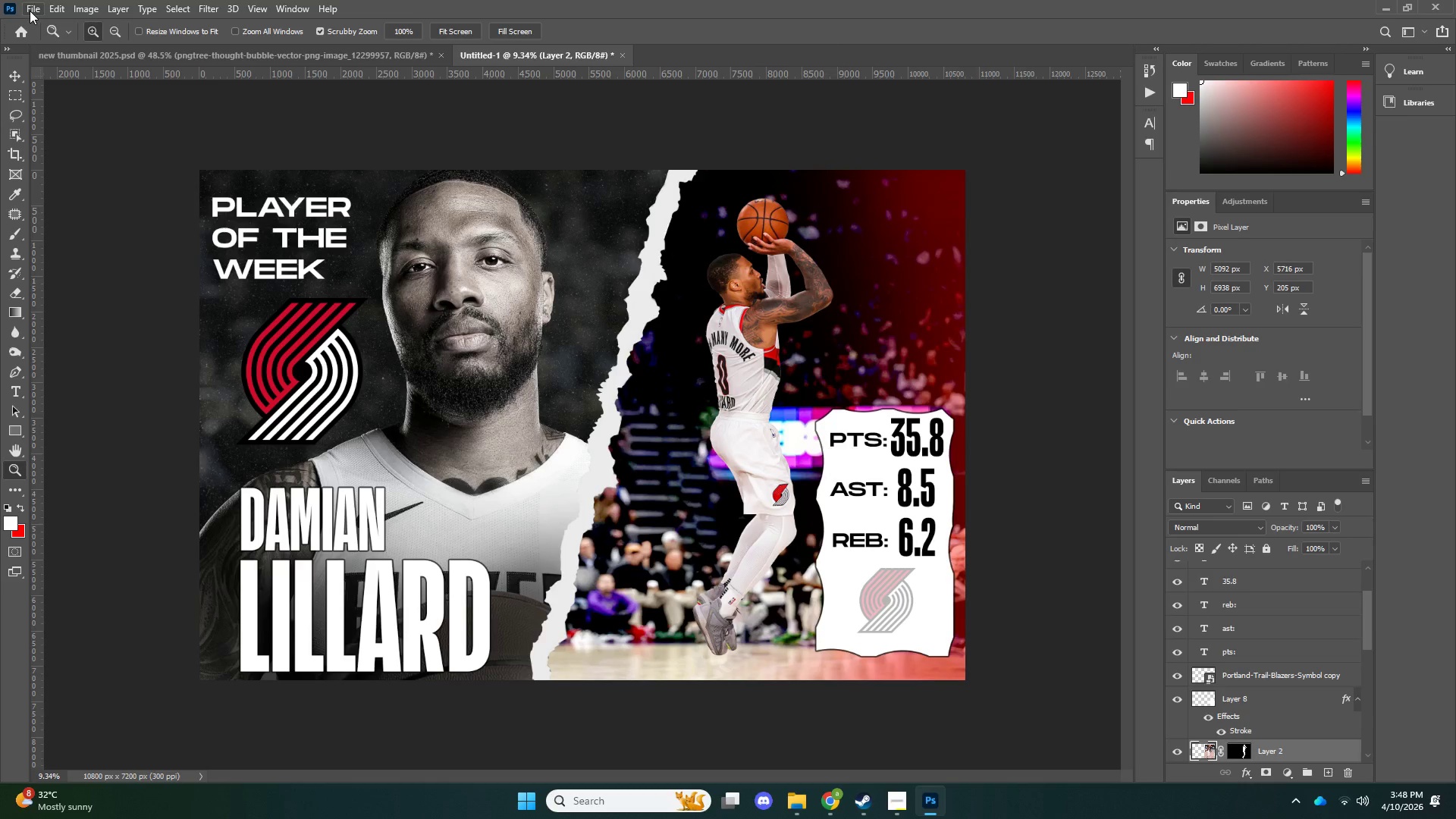 
key(Control+Shift+S)
 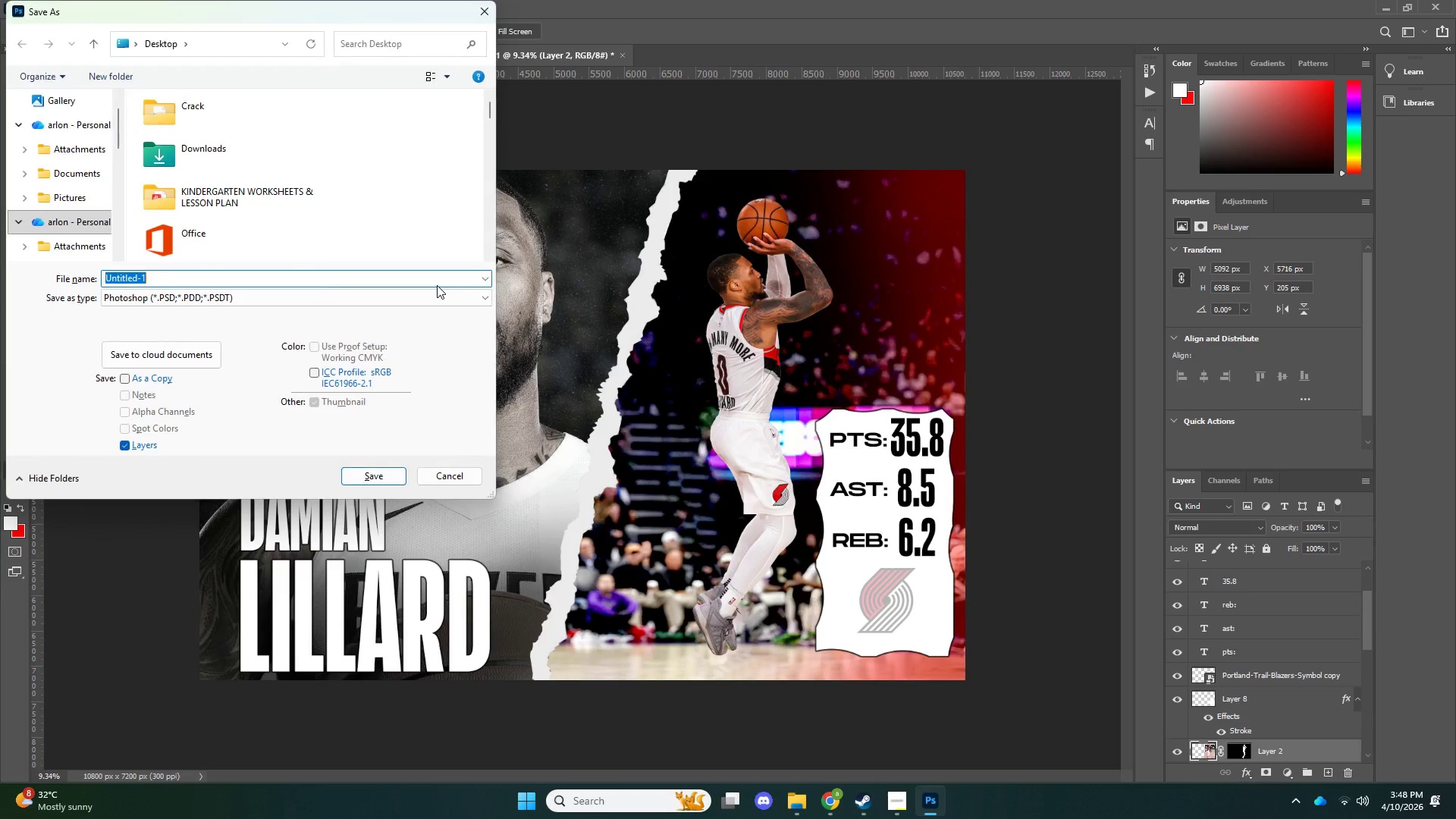 
type(damian s)
key(Backspace)
 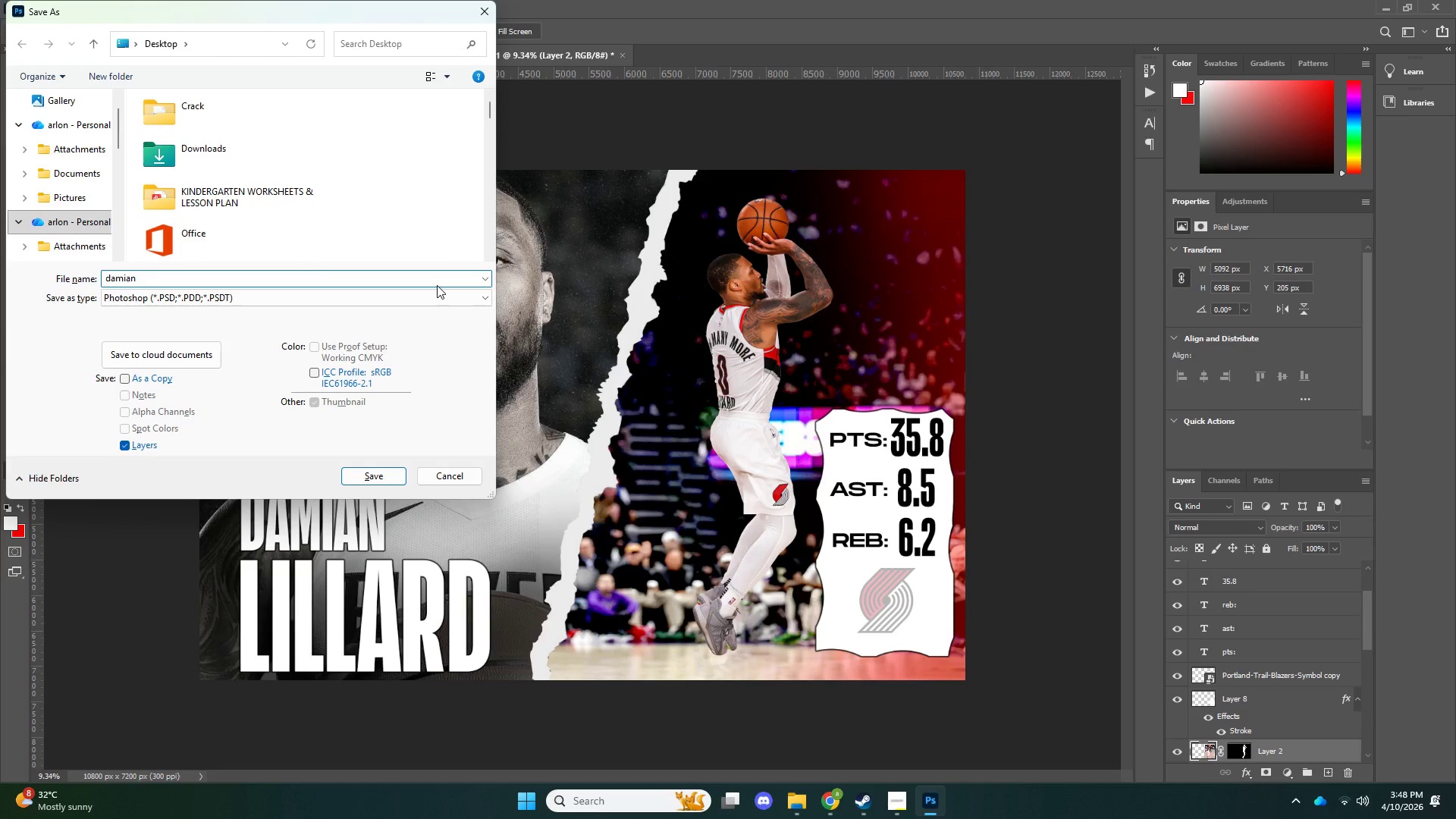 
key(Alt+AltLeft)
 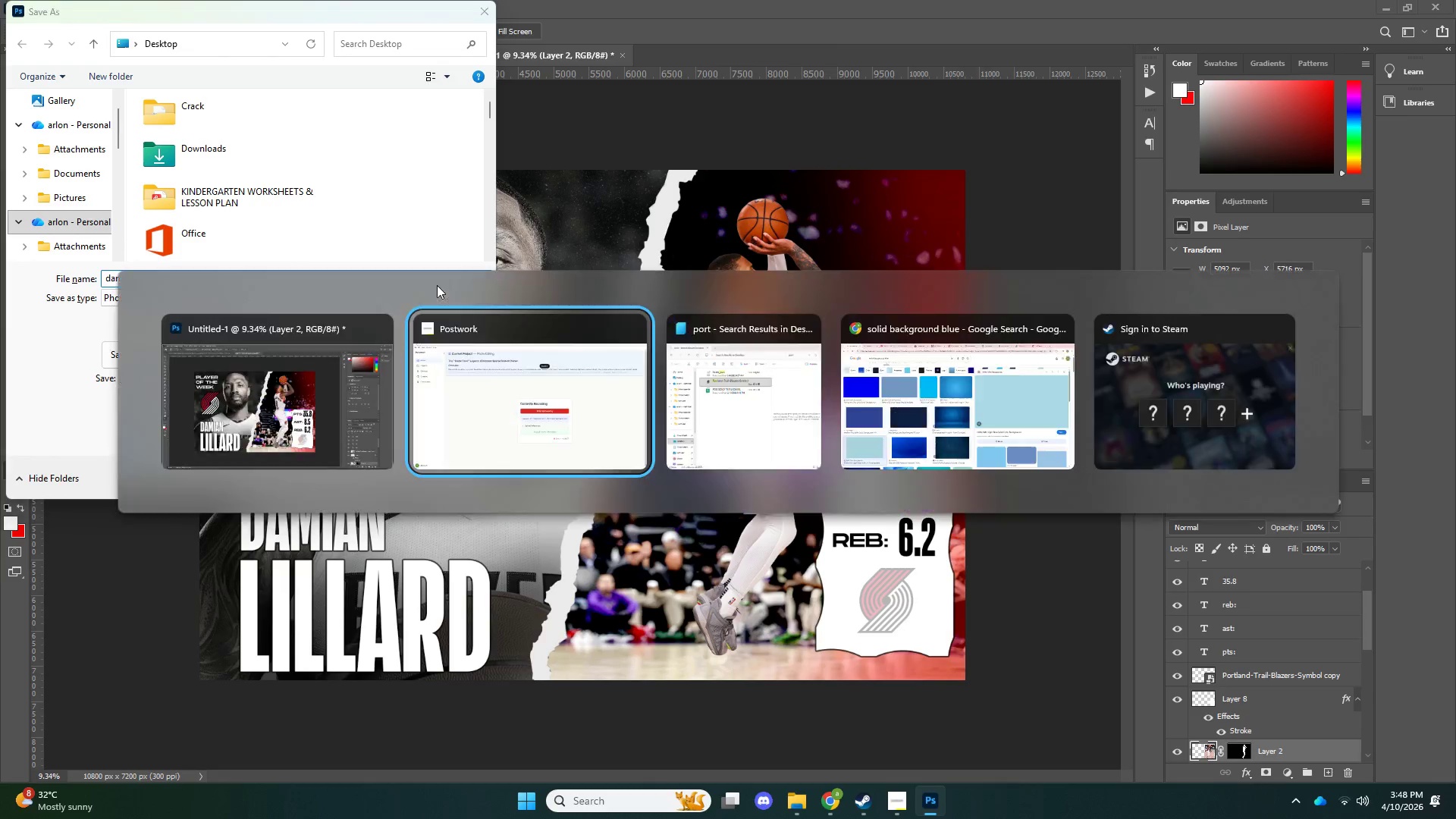 
key(Alt+Tab)